 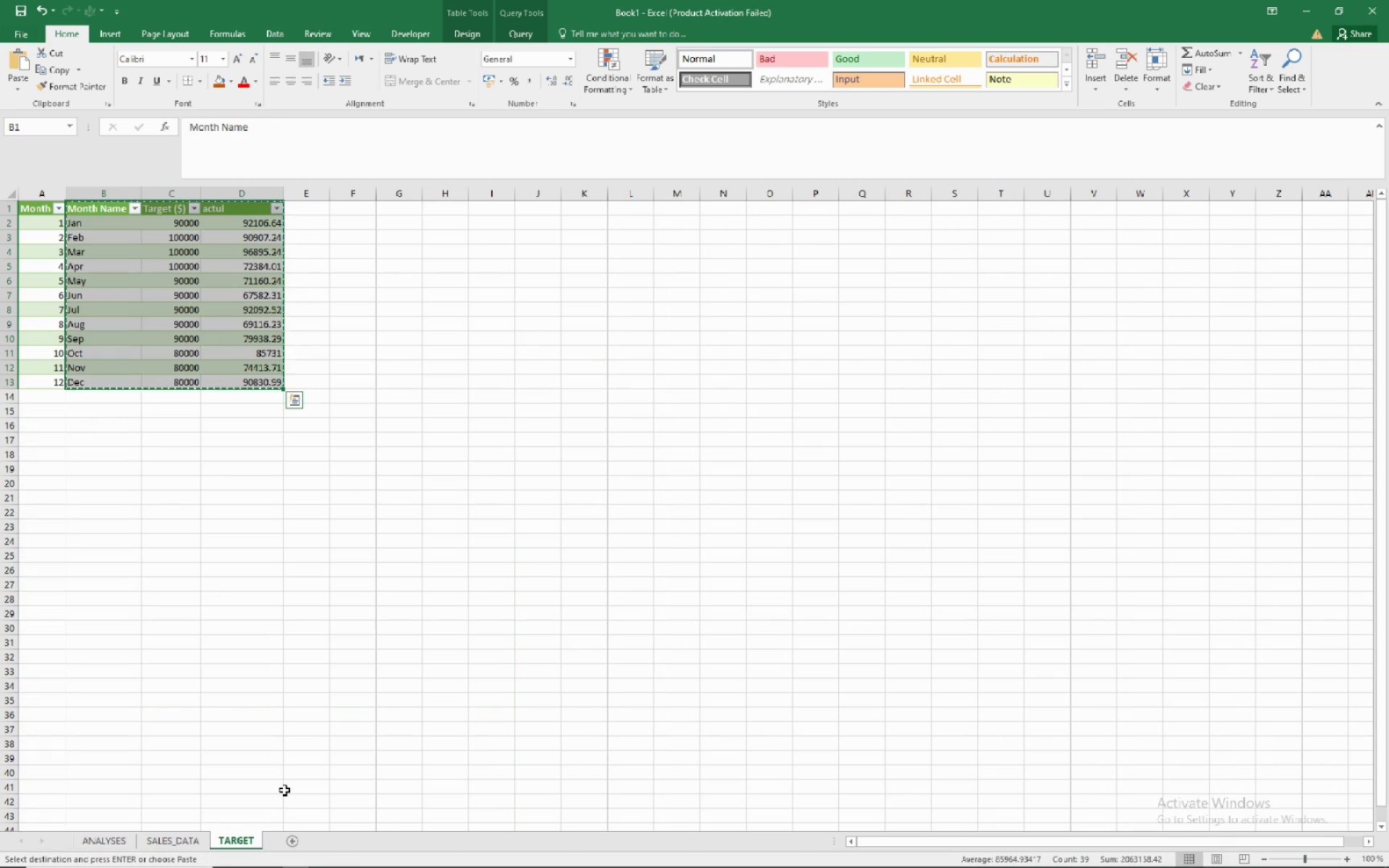 
left_click([100, 838])
 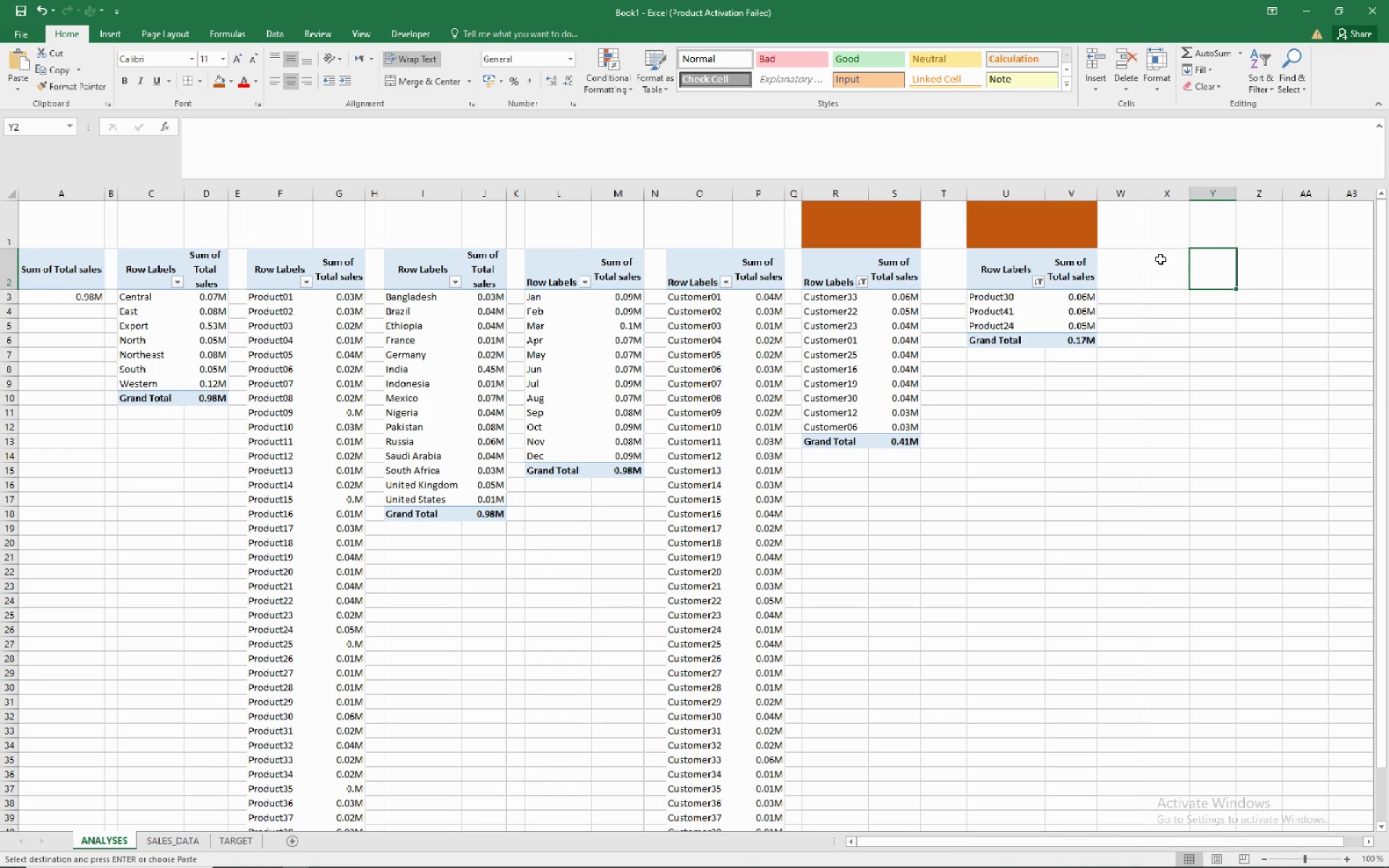 
left_click([1155, 271])
 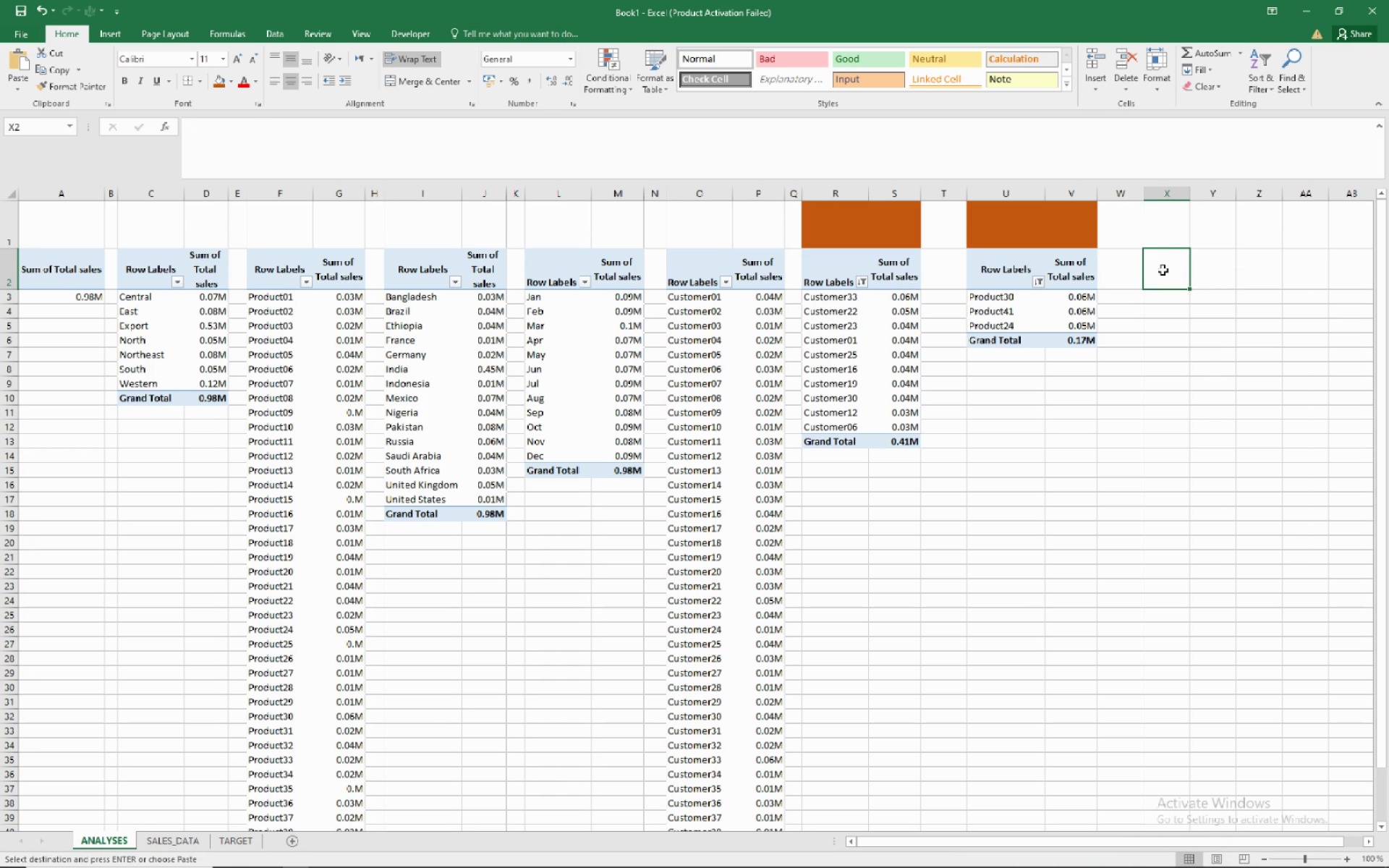 
right_click([1163, 270])
 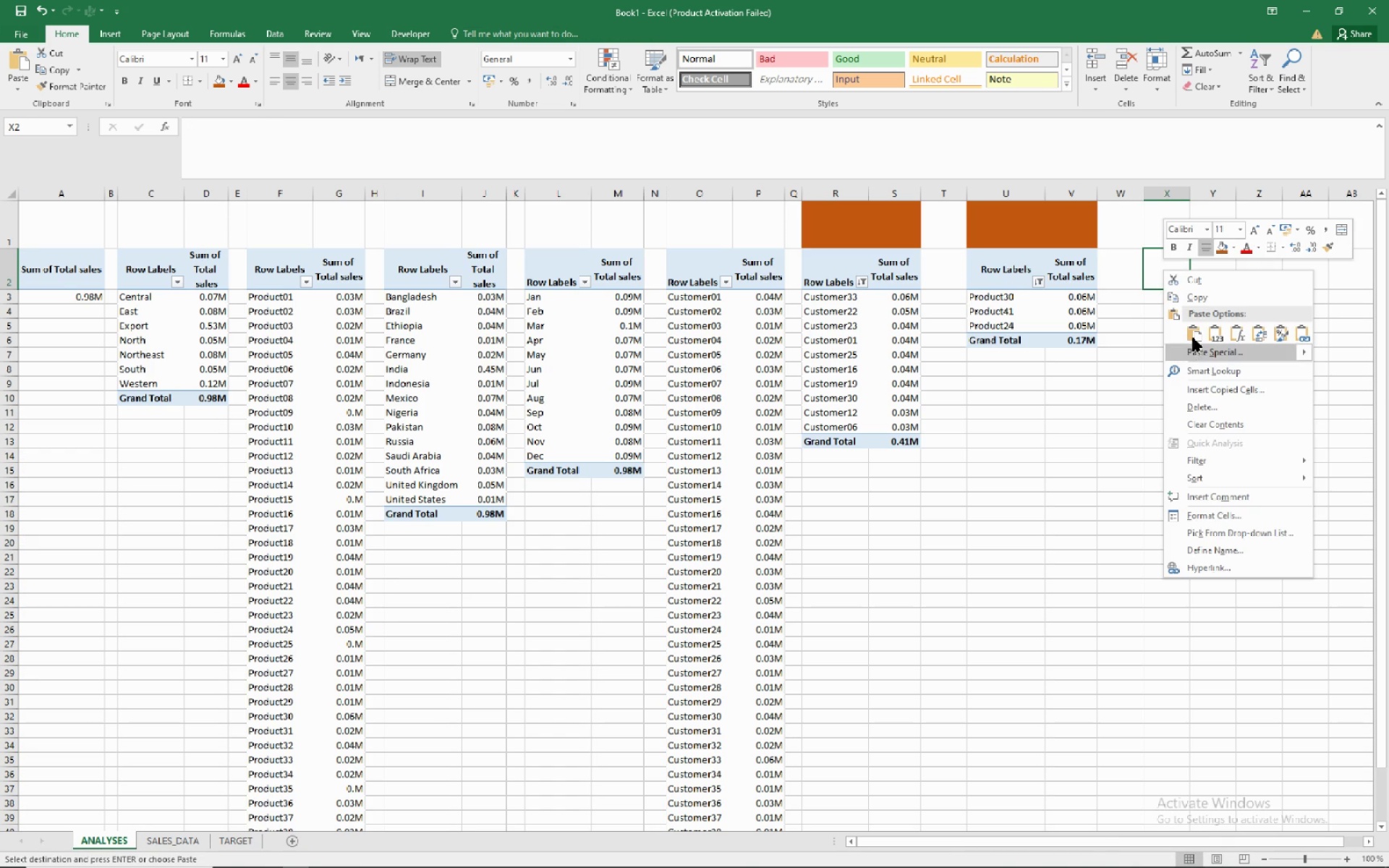 
left_click([1194, 336])
 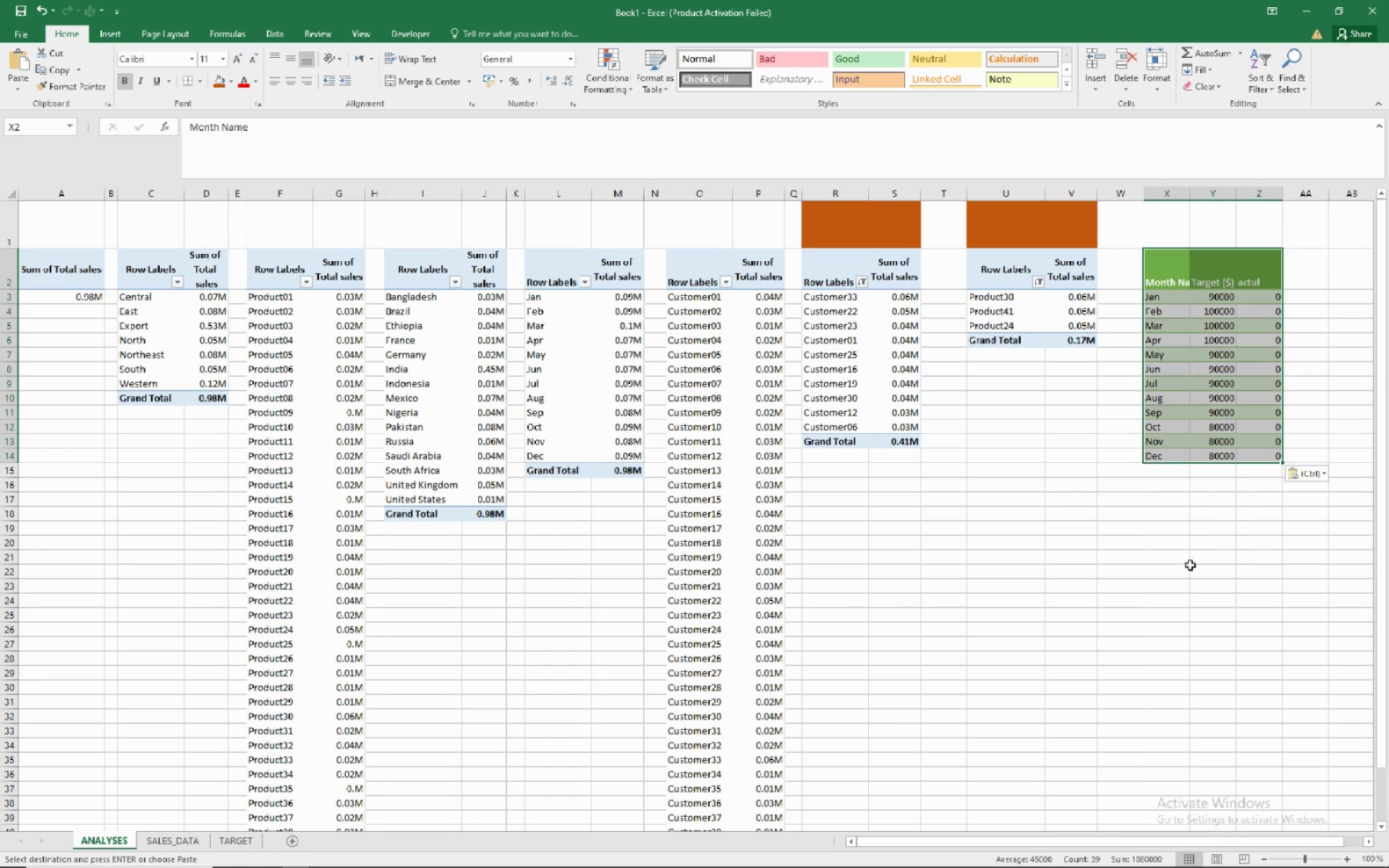 
left_click([1191, 555])
 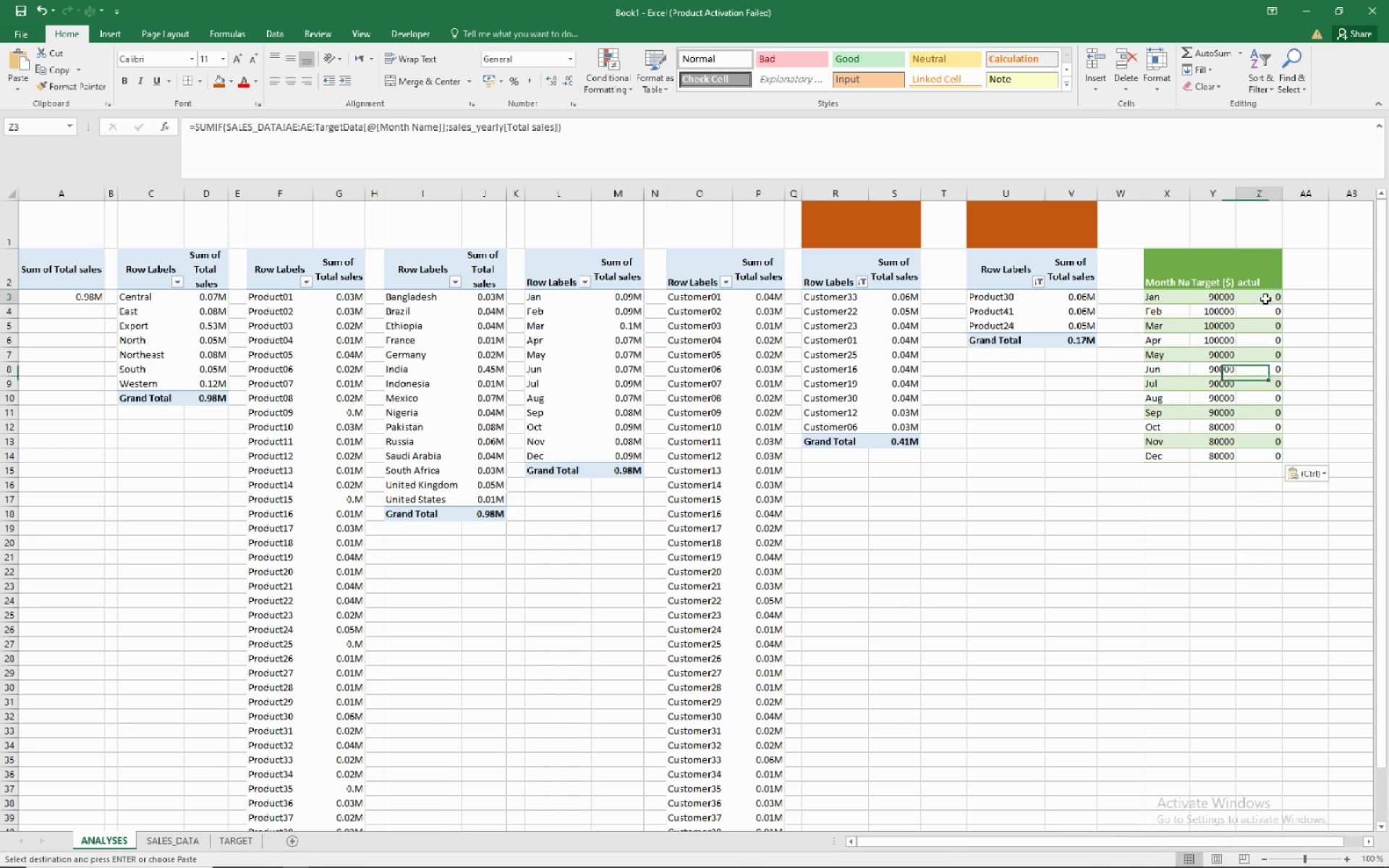 
left_click([1265, 299])
 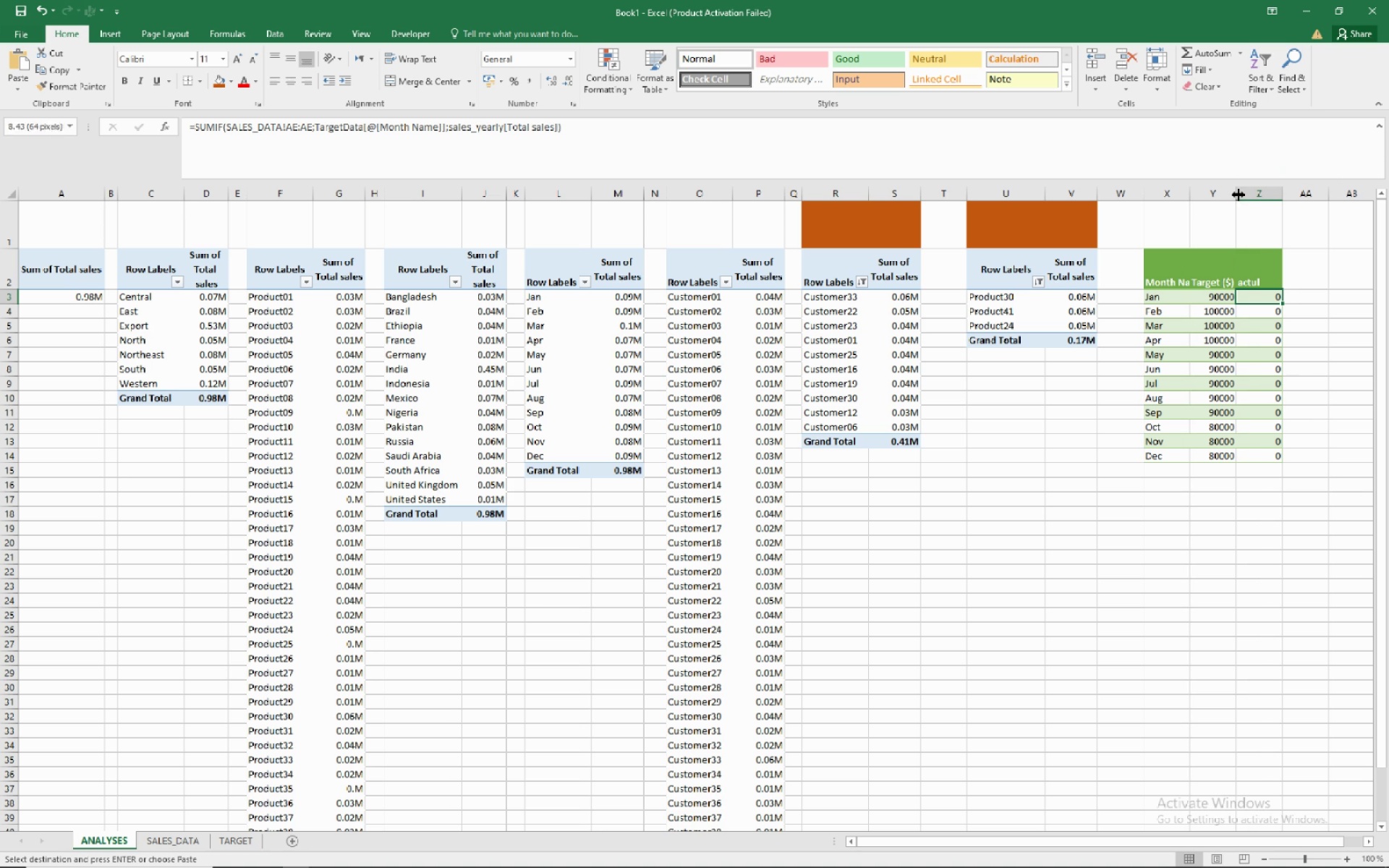 
double_click([1239, 195])